 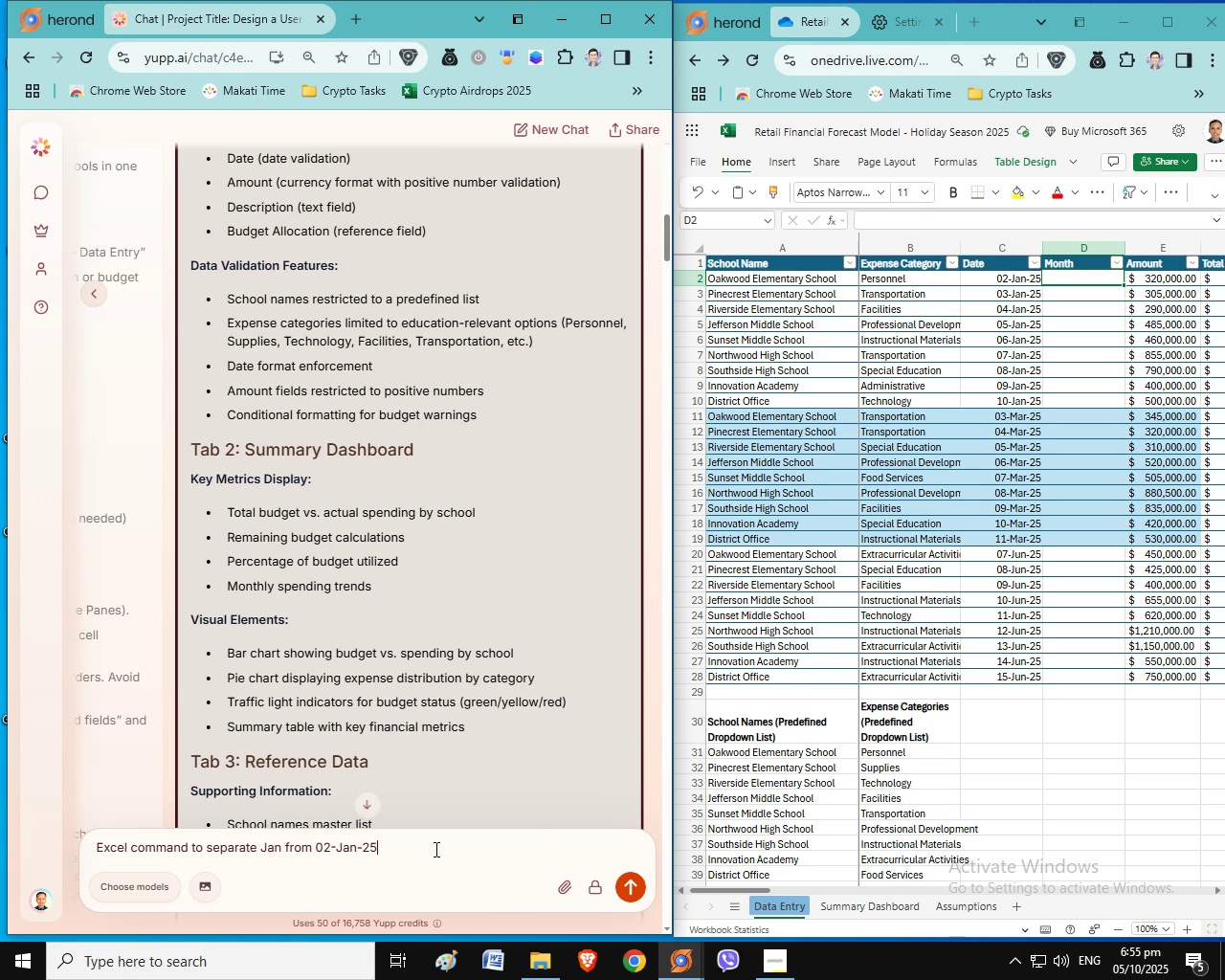 
key(Enter)
 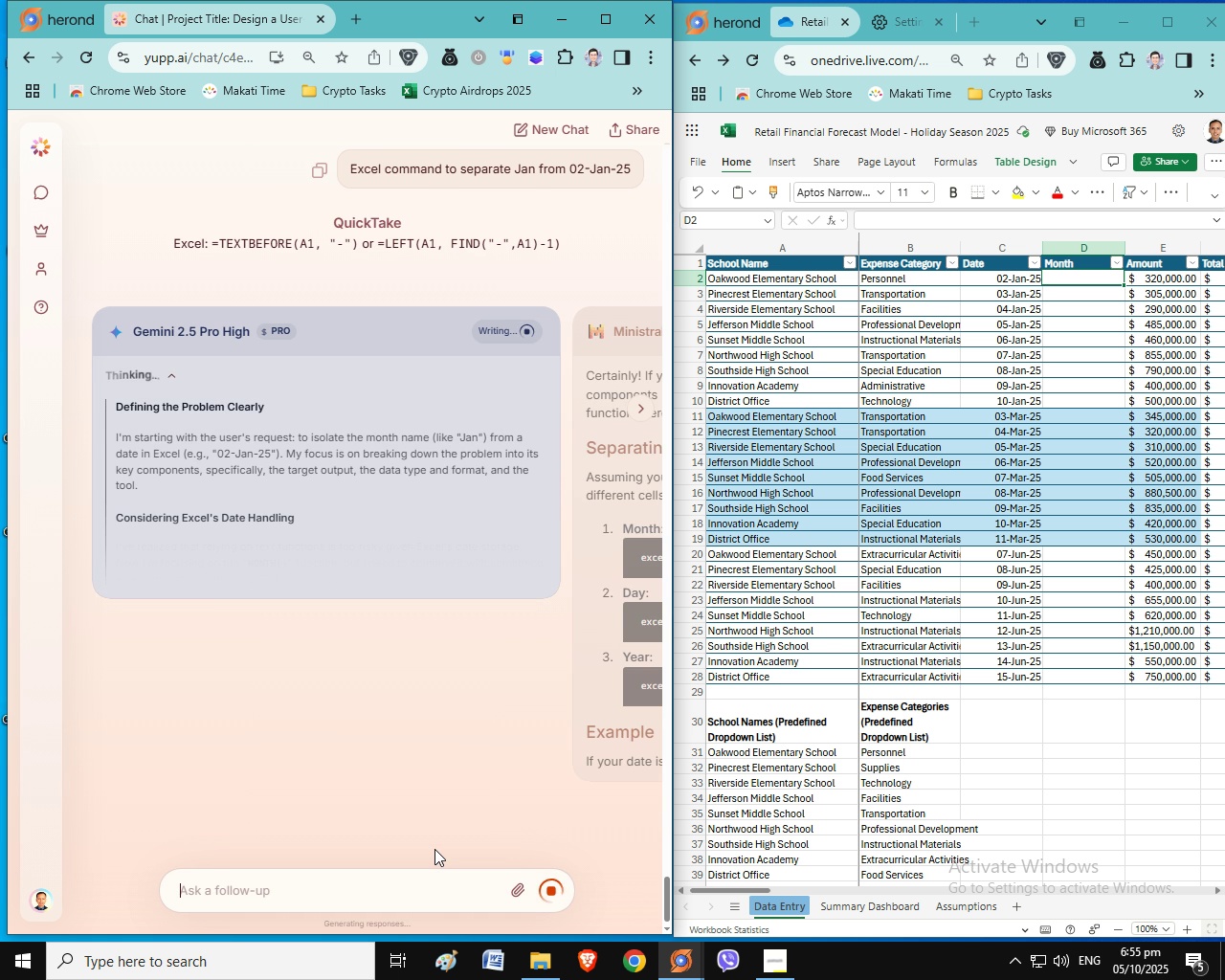 
wait(24.13)
 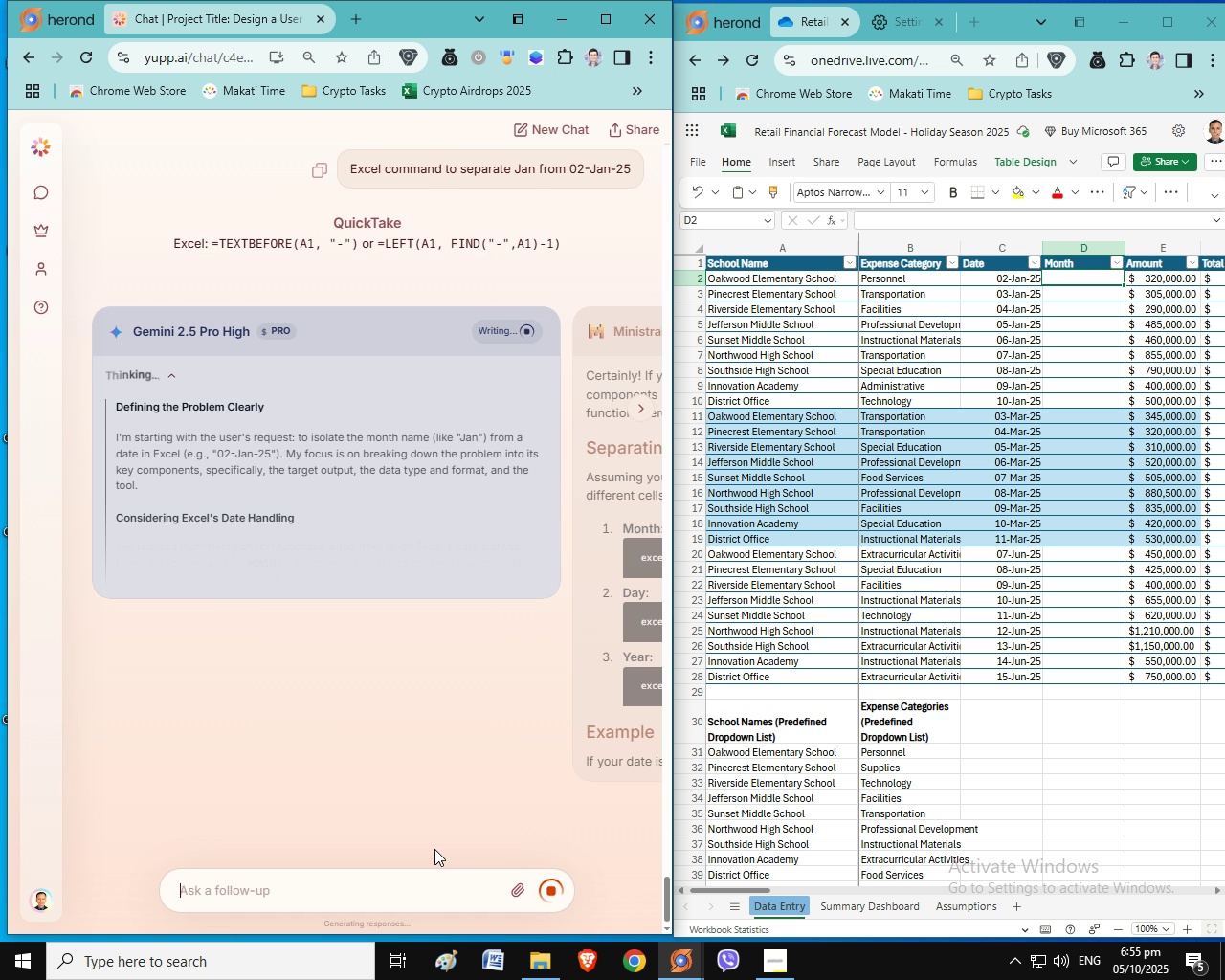 
left_click([637, 413])
 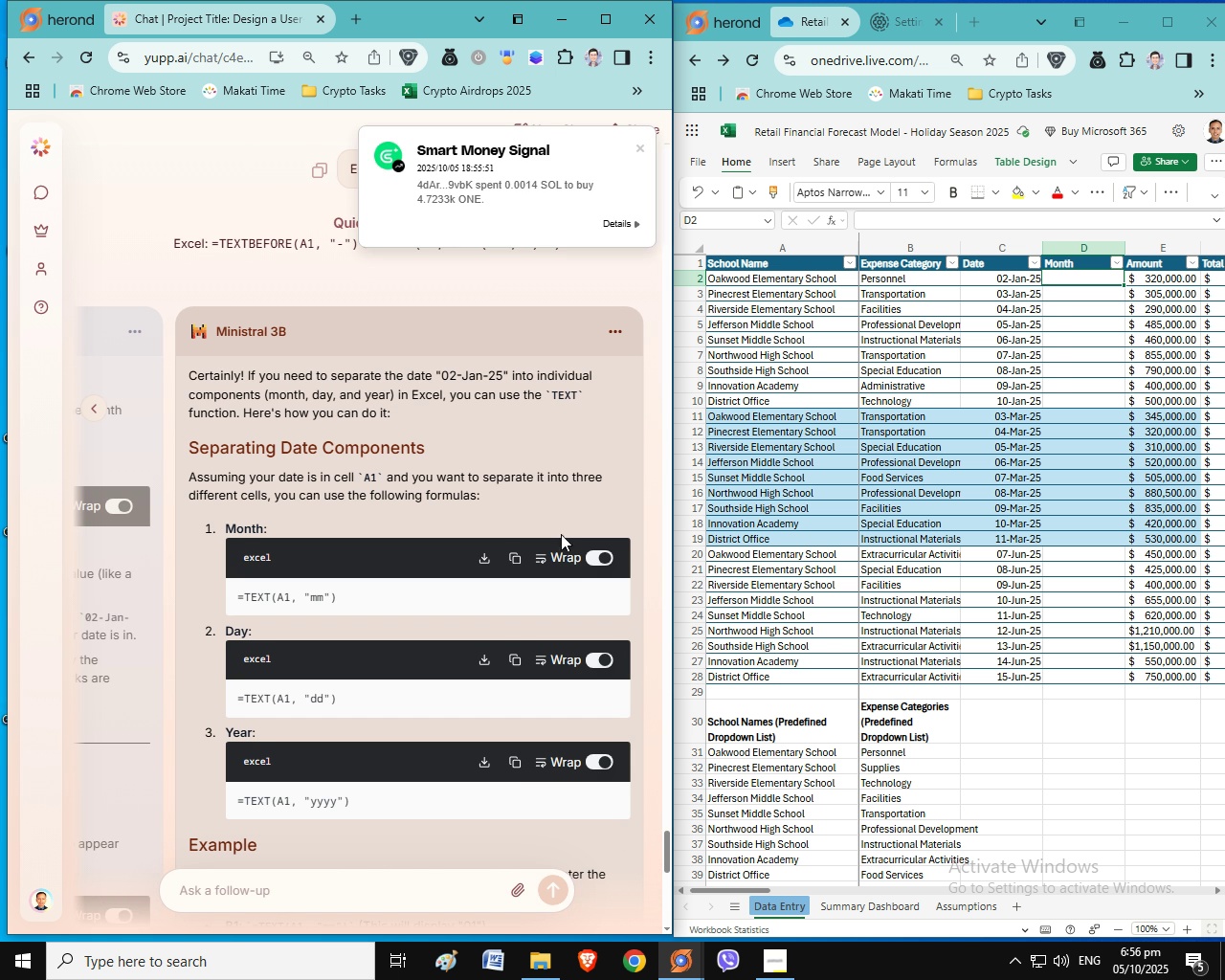 
wait(7.84)
 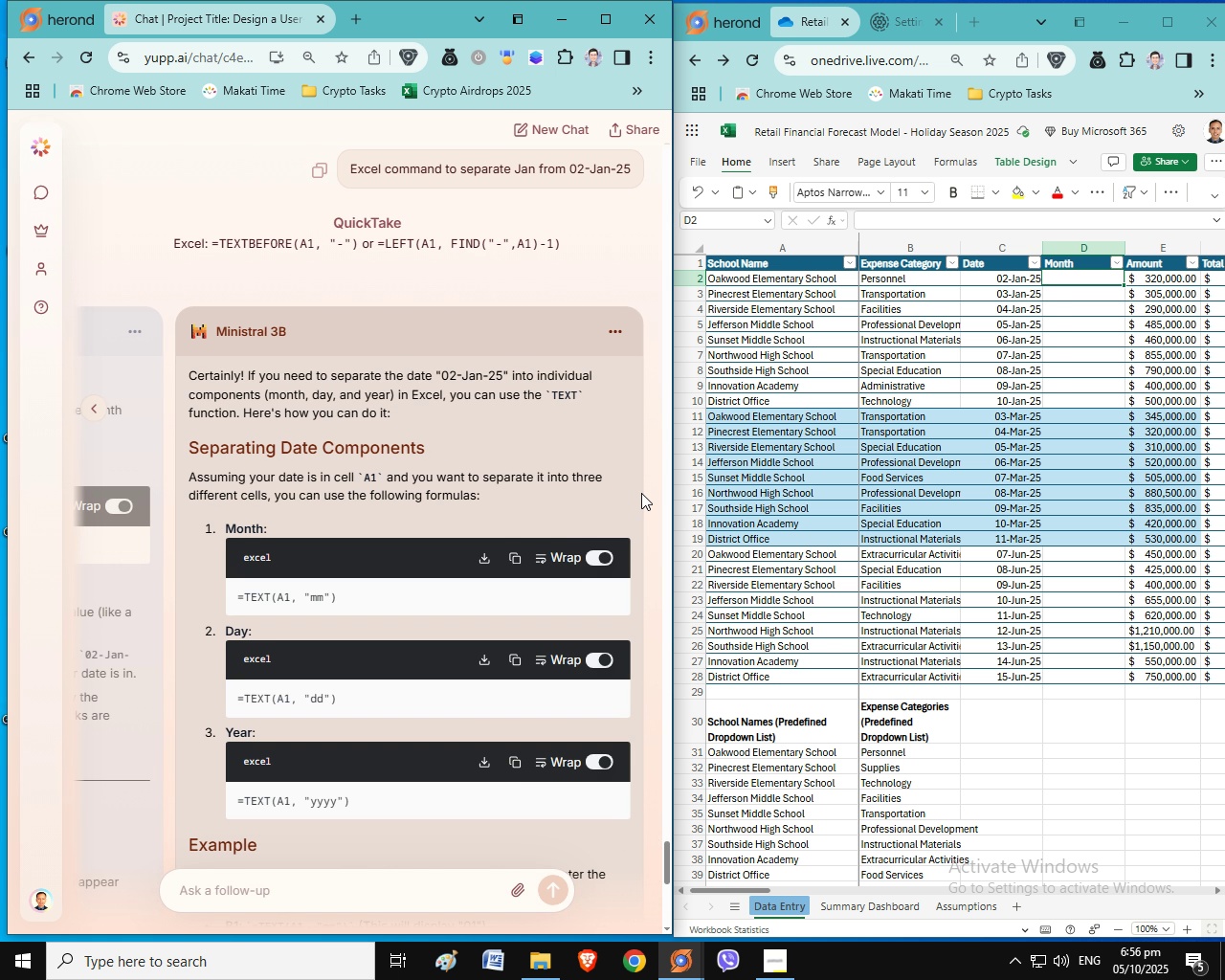 
left_click([519, 560])
 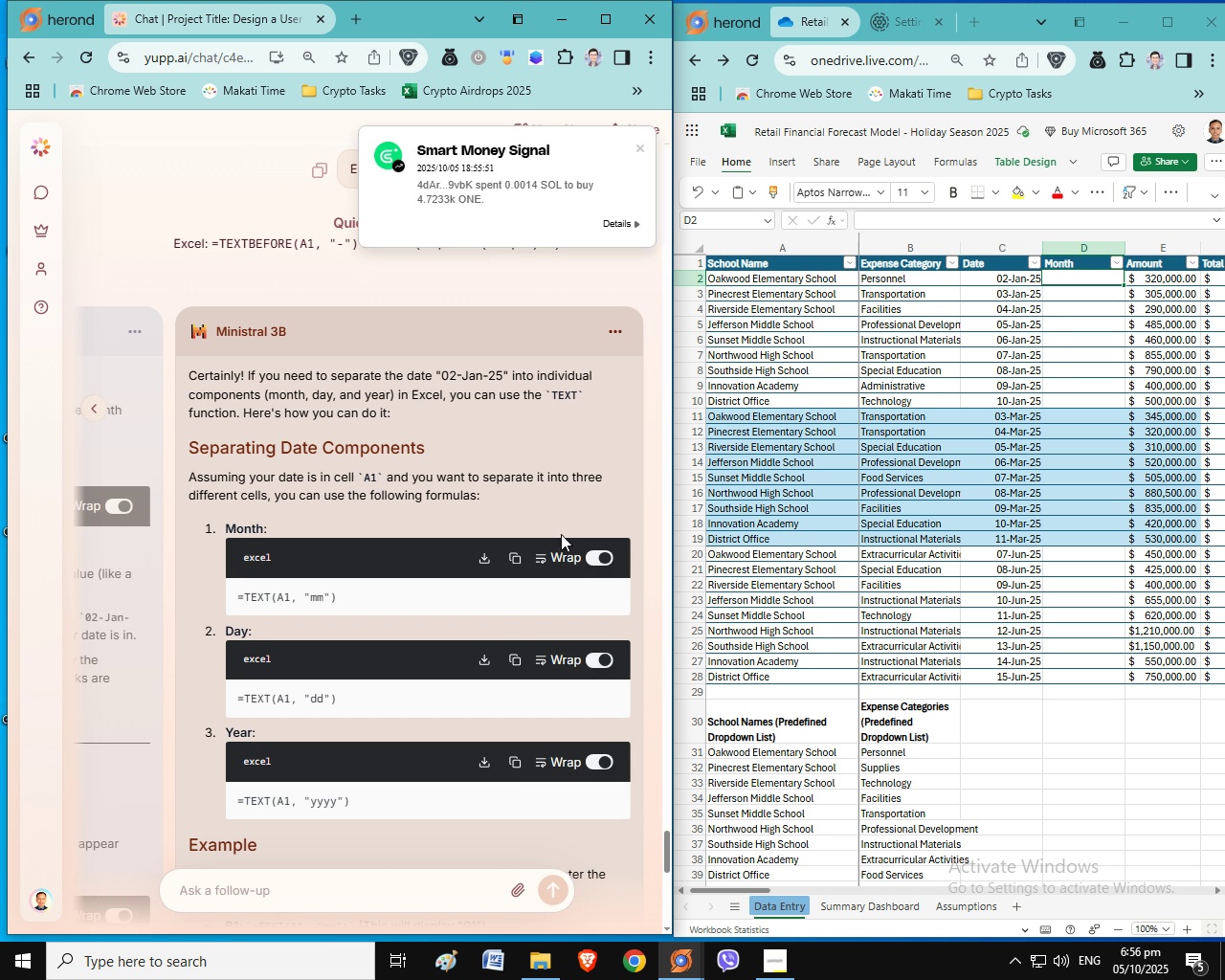 
double_click([1077, 278])
 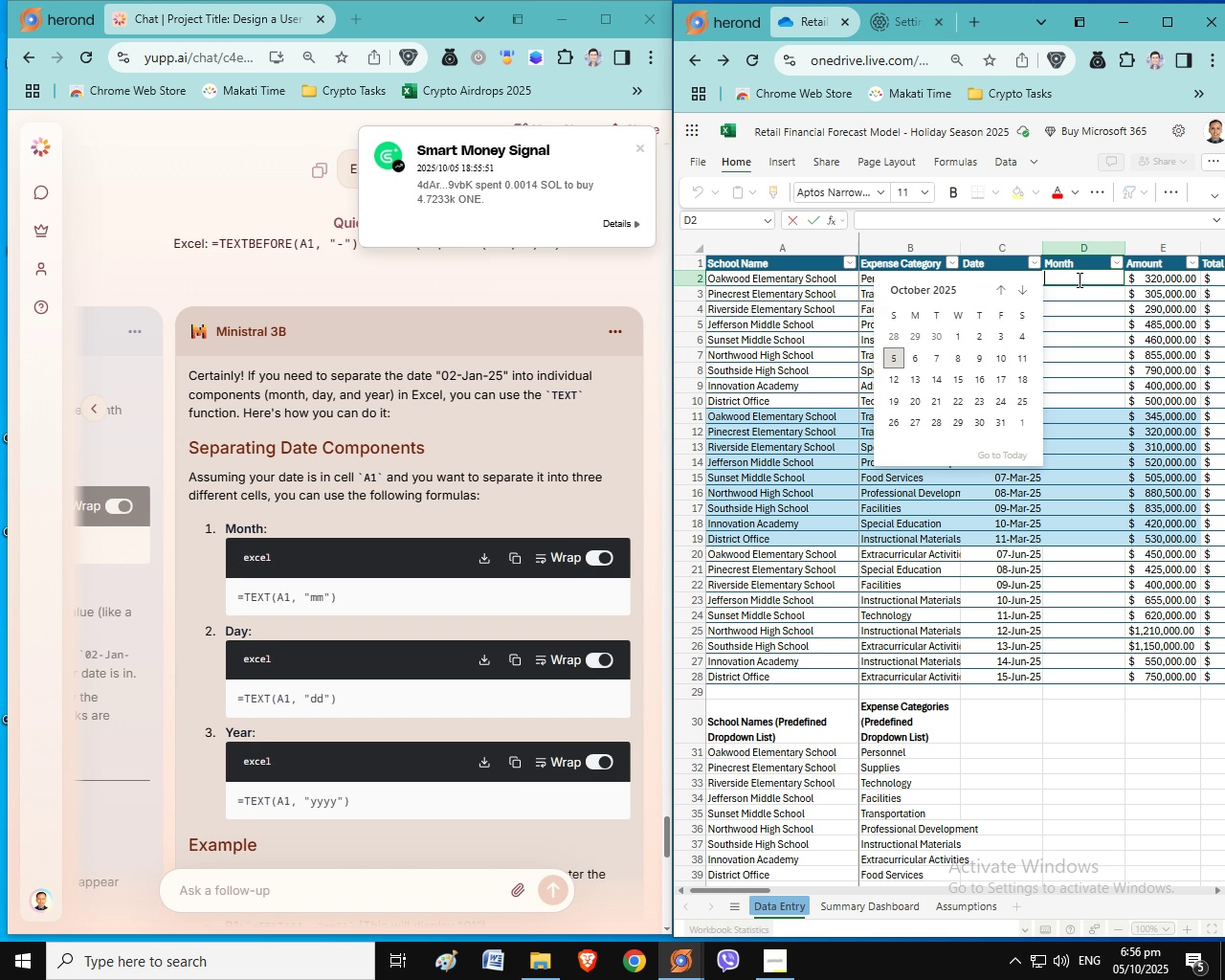 
type(=TEXT()